 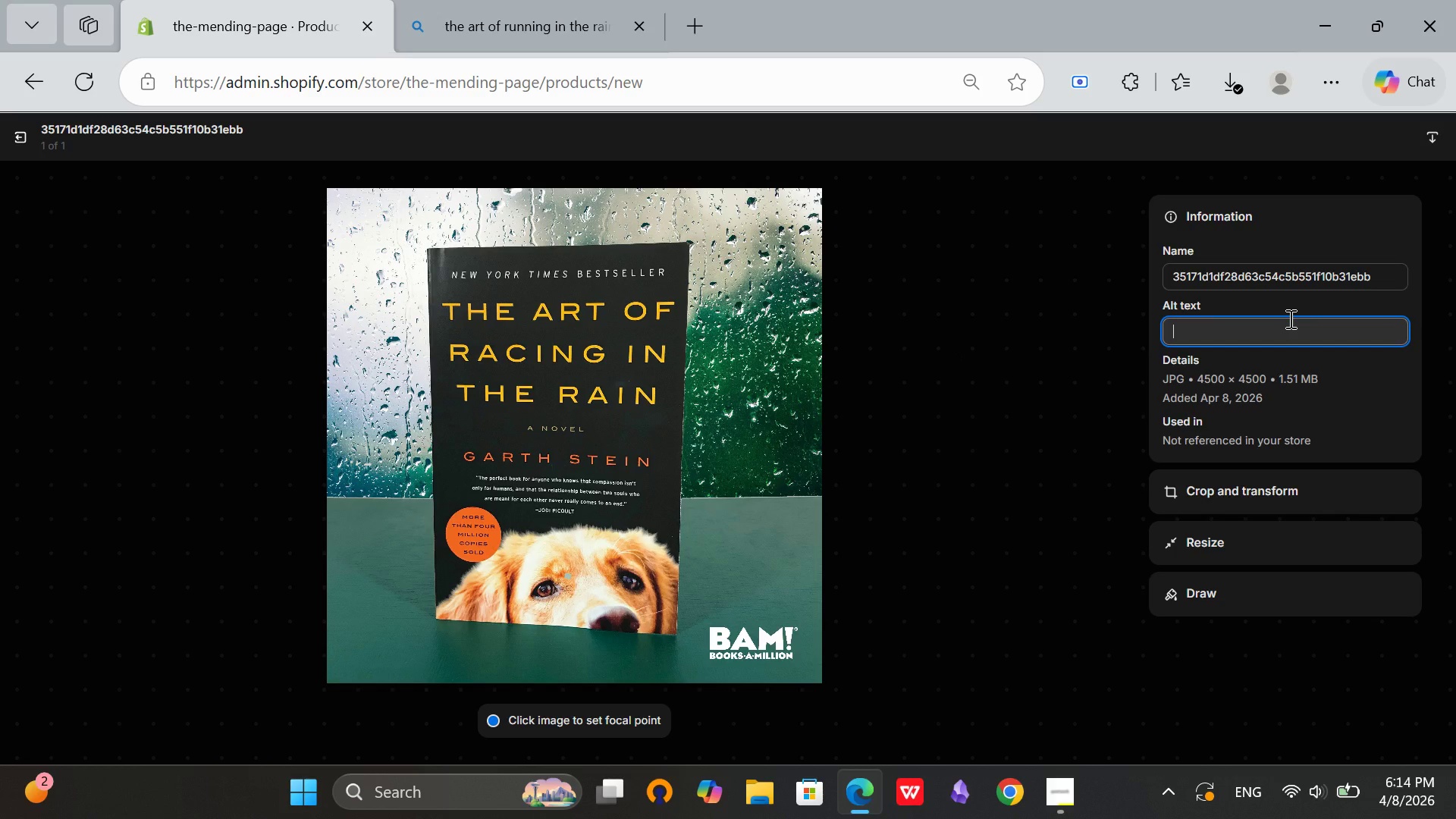 
type(The Art of racing)
 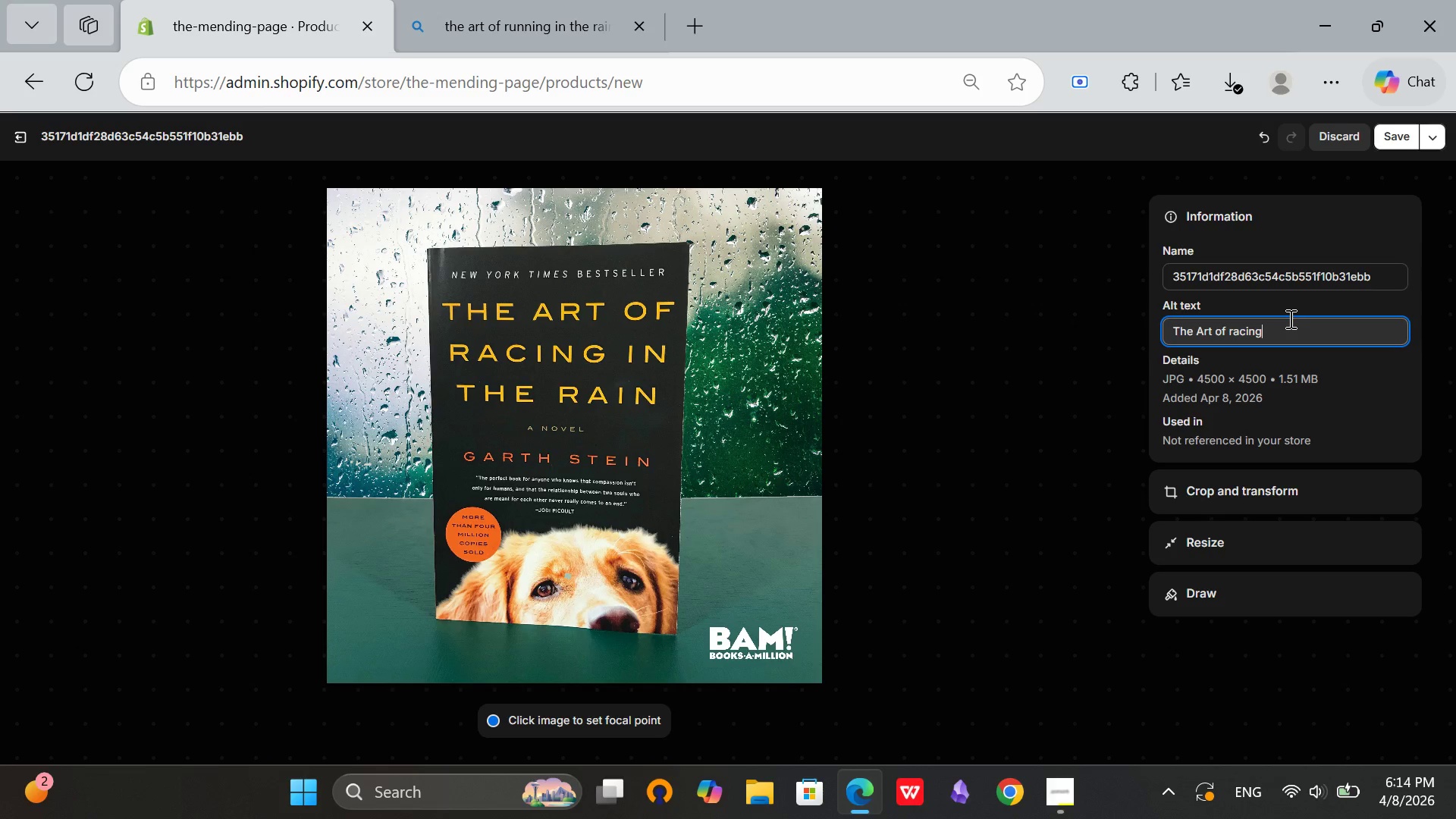 
hold_key(key=Backspace, duration=0.56)
 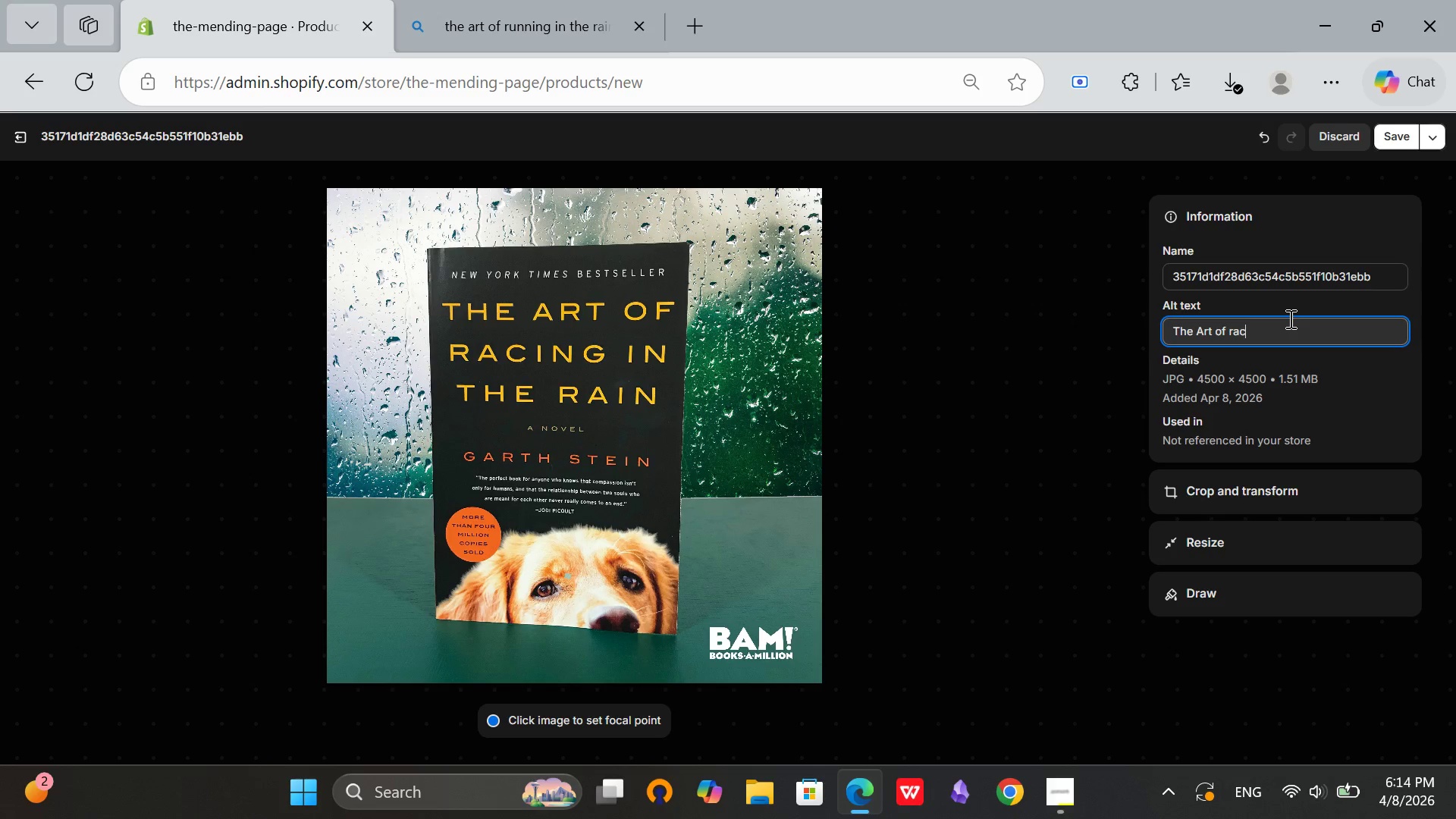 
key(Backspace)
key(Backspace)
key(Backspace)
key(Backspace)
type(Racing in the E)
key(Backspace)
 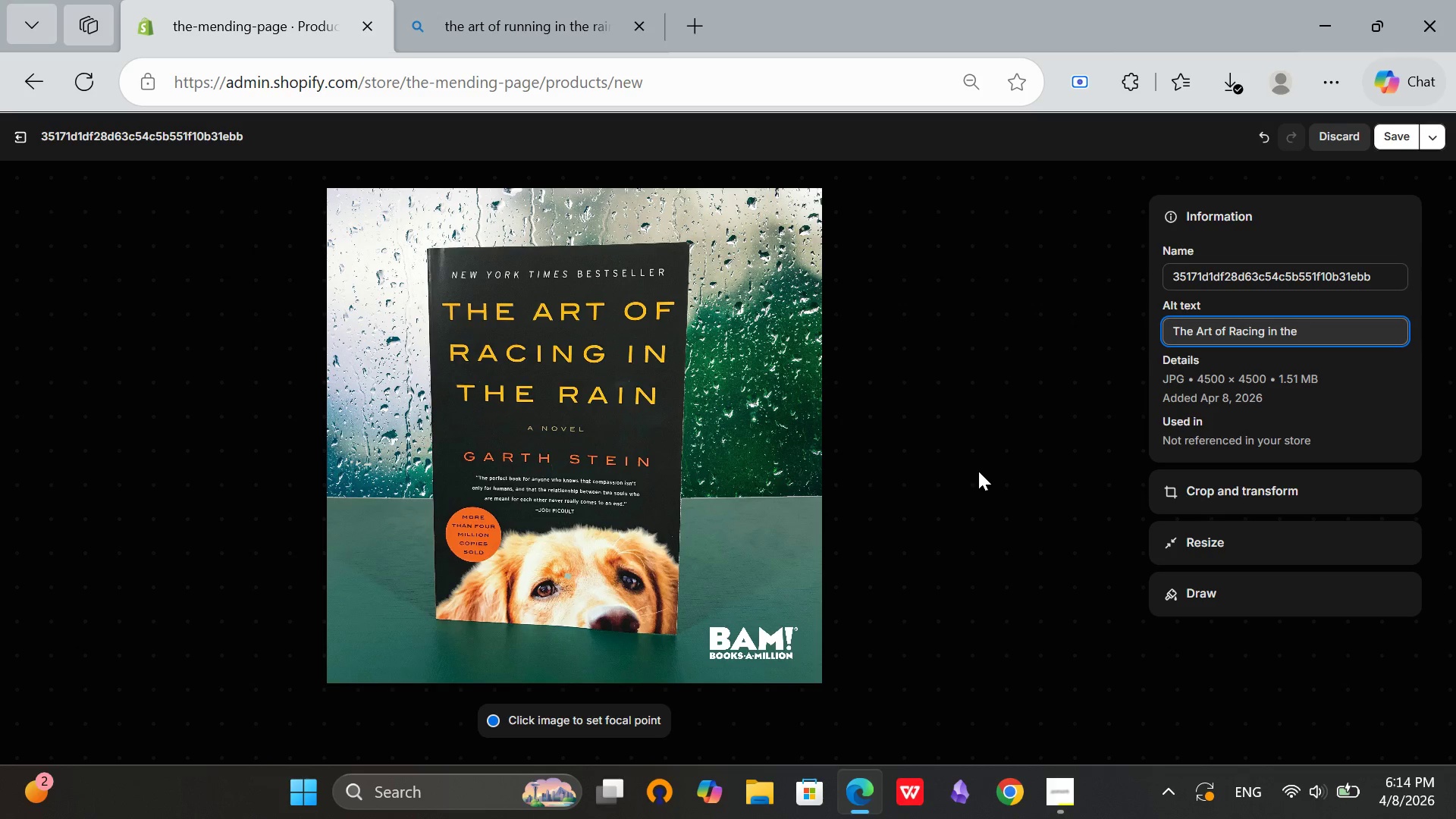 
type(Rain by Garth Steing)
key(Backspace)
 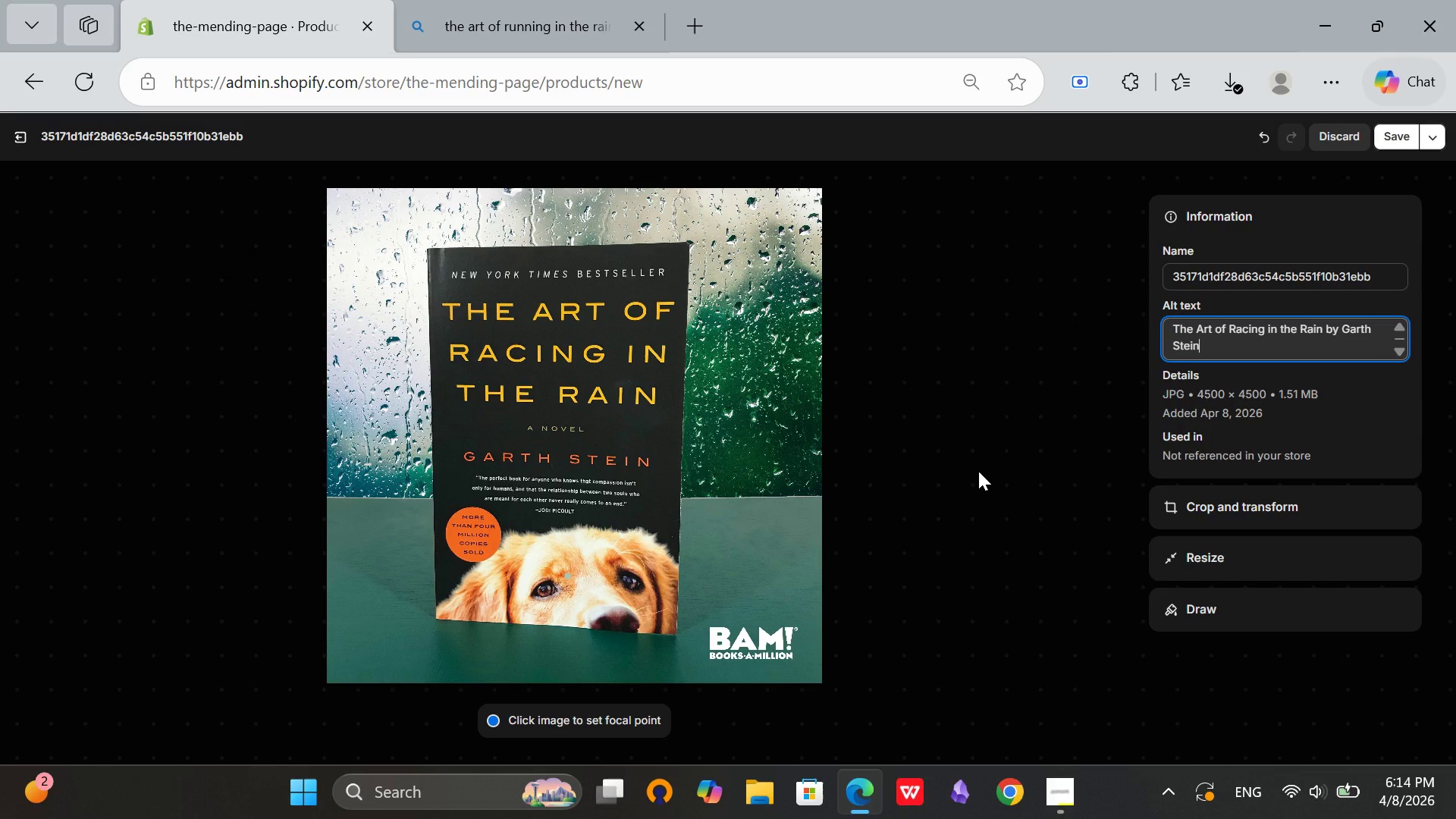 
hold_key(key=Backspace, duration=0.59)
 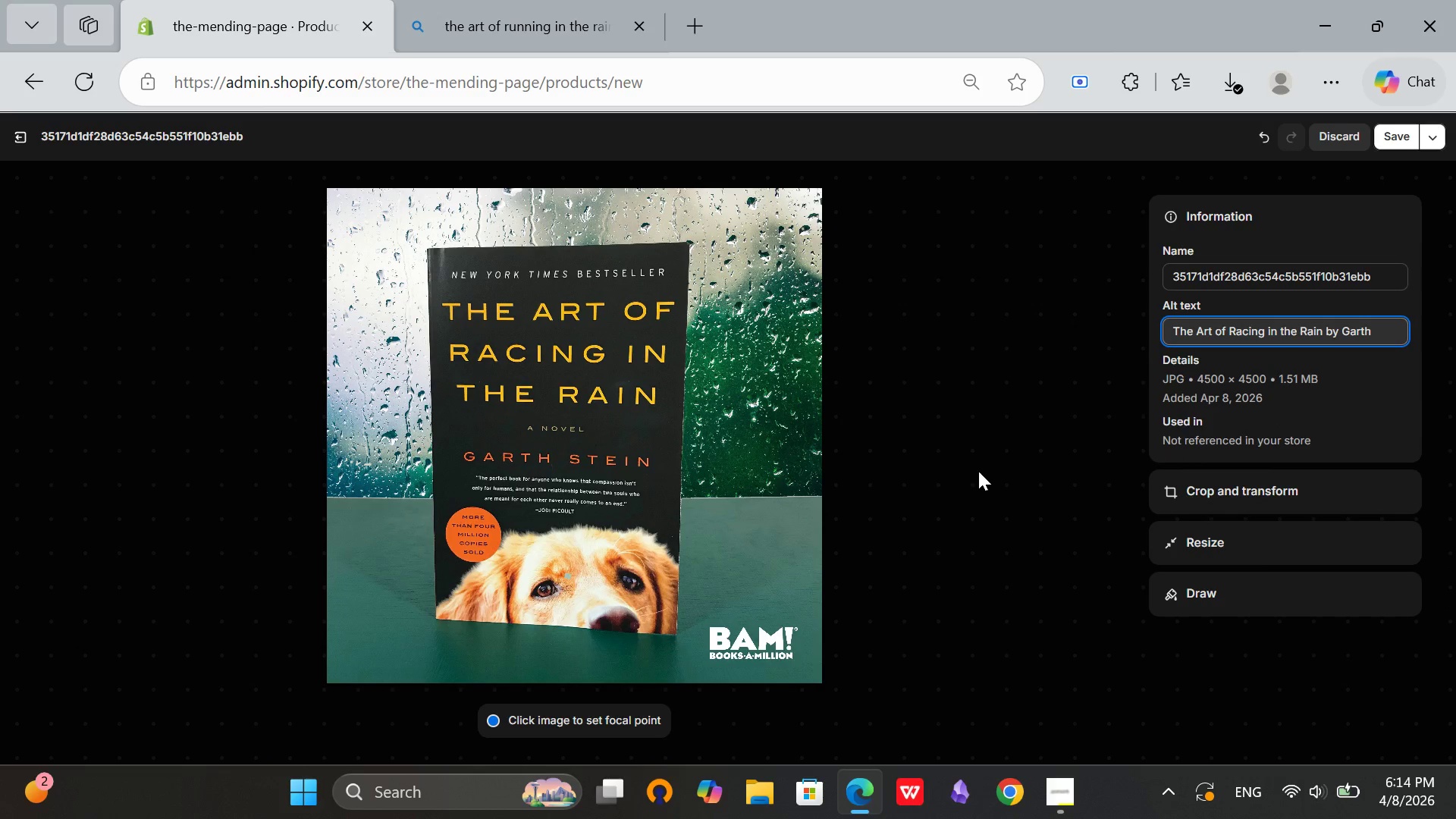 
key(Backspace)
key(Backspace)
key(Backspace)
key(Backspace)
key(Backspace)
key(Backspace)
key(Backspace)
key(Backspace)
key(Backspace)
type(ook cover with dog)
 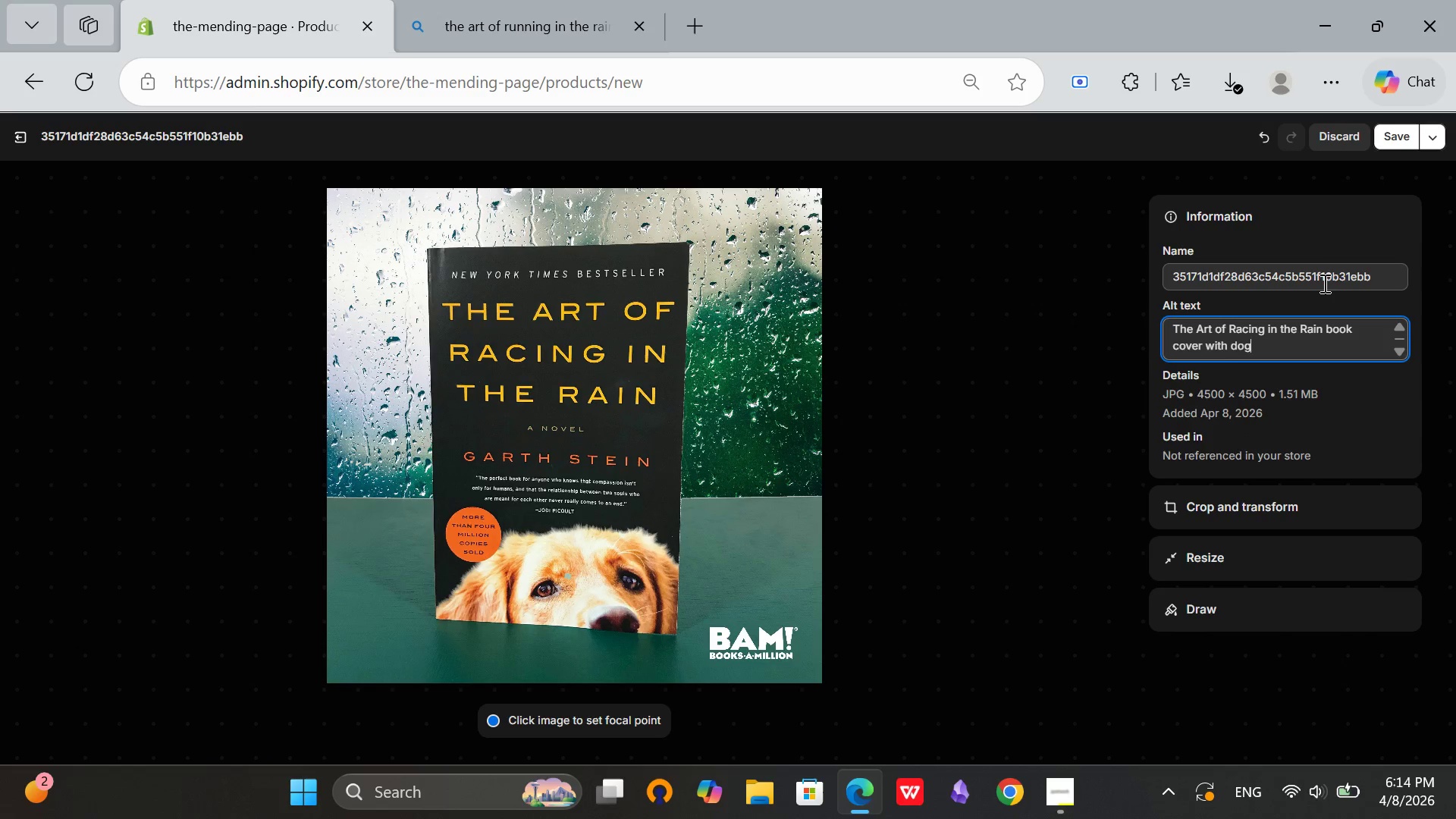 
left_click([1323, 280])
 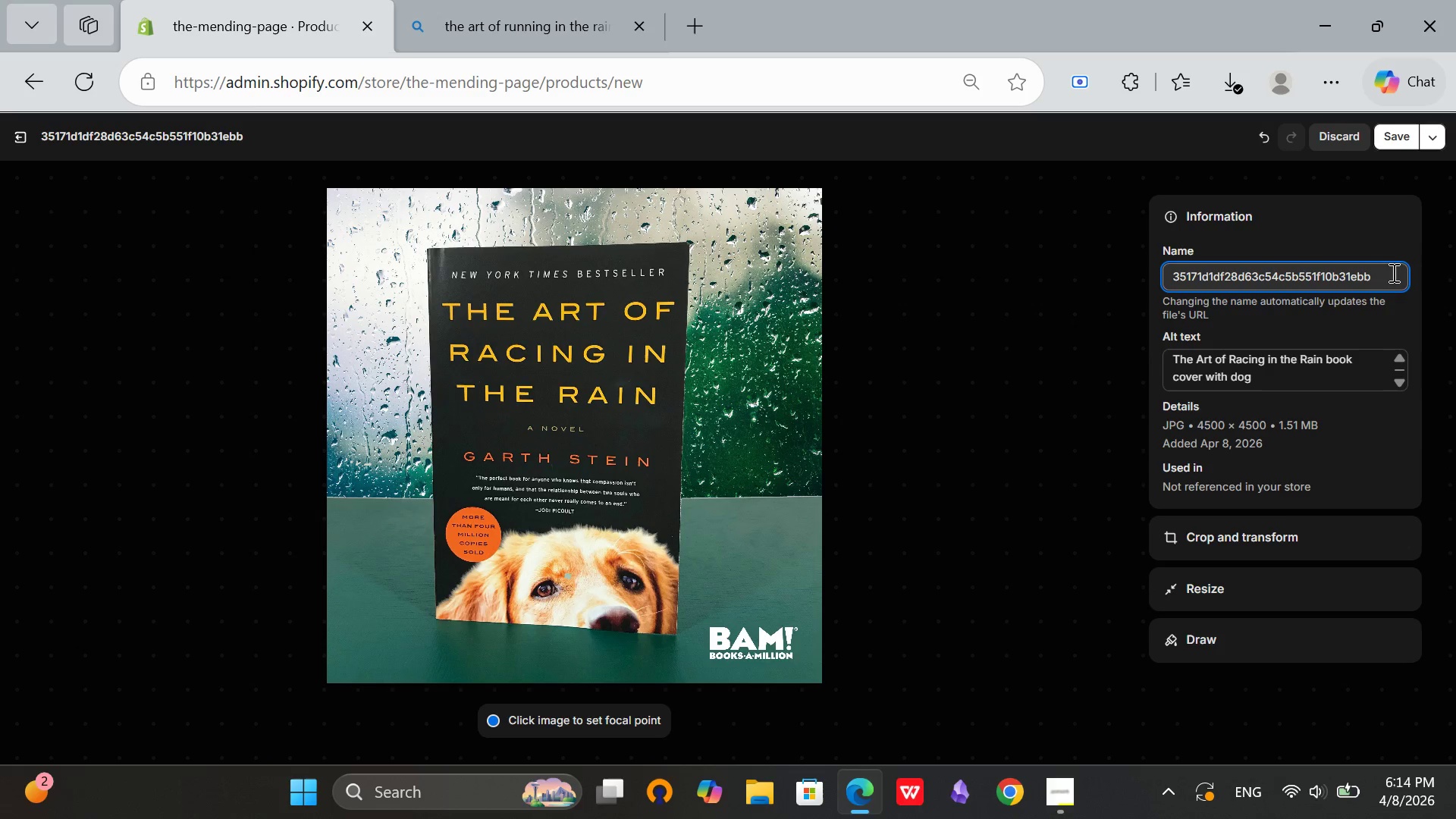 
left_click_drag(start_coordinate=[1392, 272], to_coordinate=[1165, 279])
 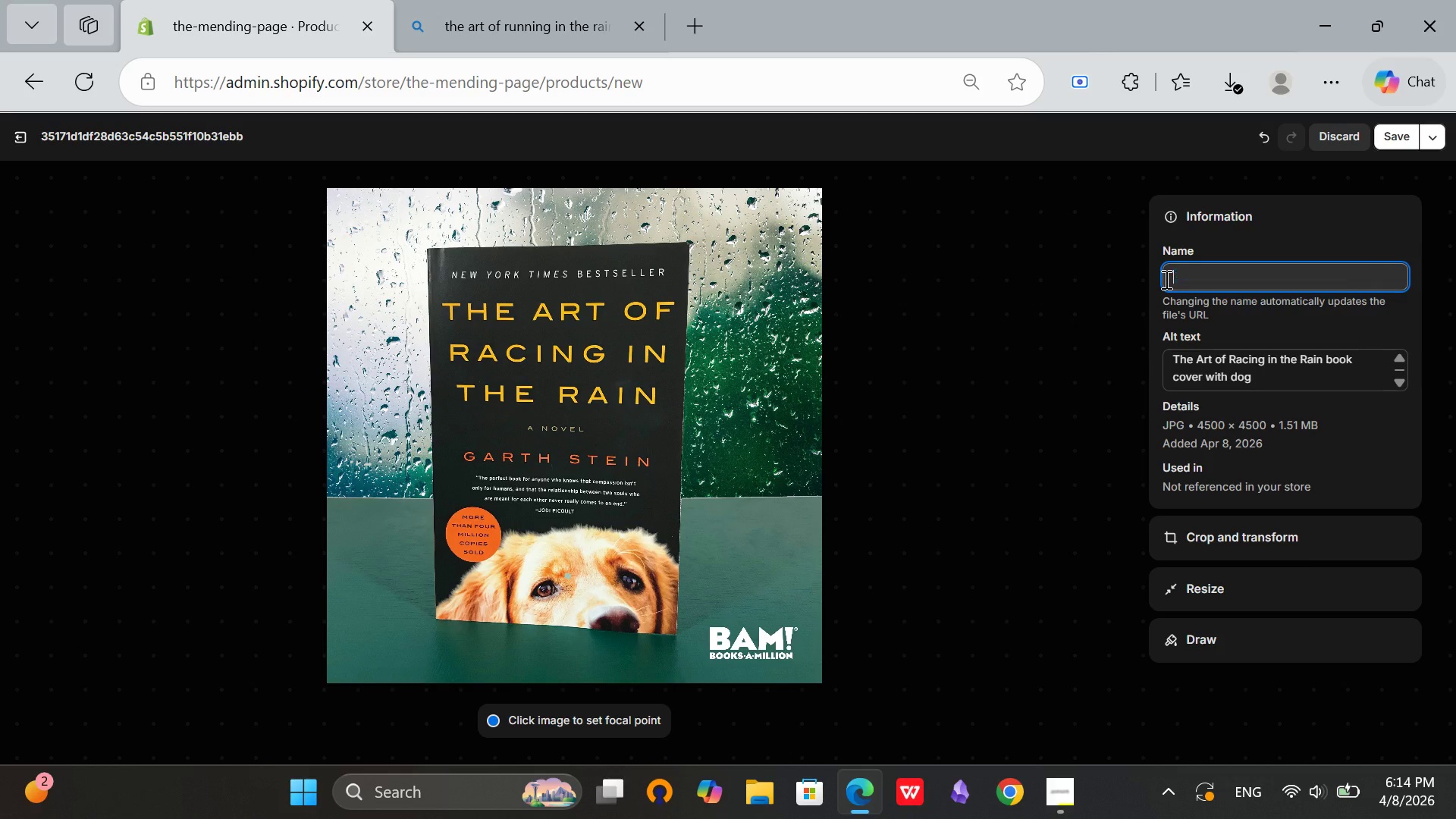 
key(Backspace)
type(The ARt )
key(Backspace)
key(Backspace)
key(Backspace)
type(rt of racing in the rain)
 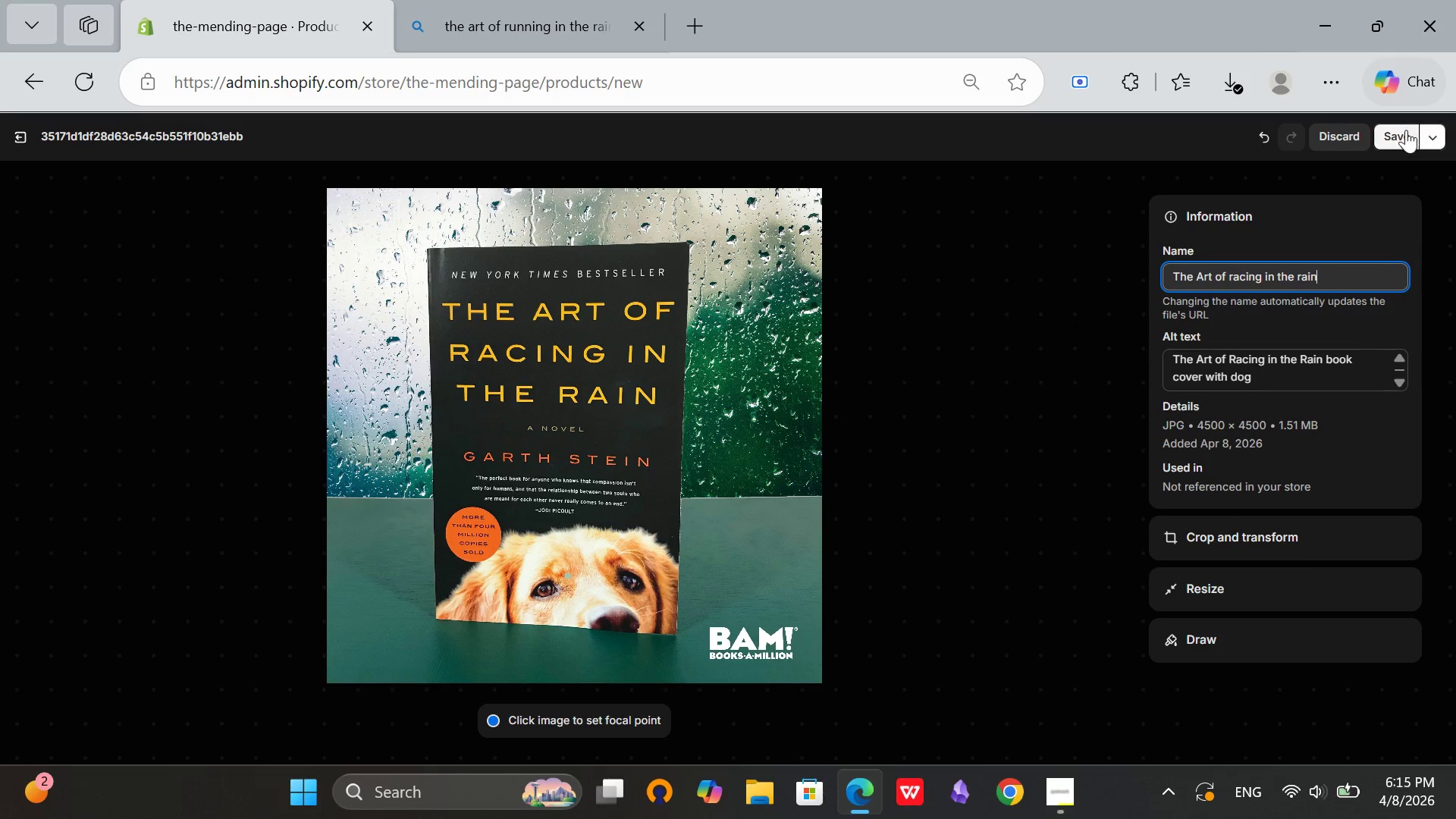 
left_click([1401, 128])
 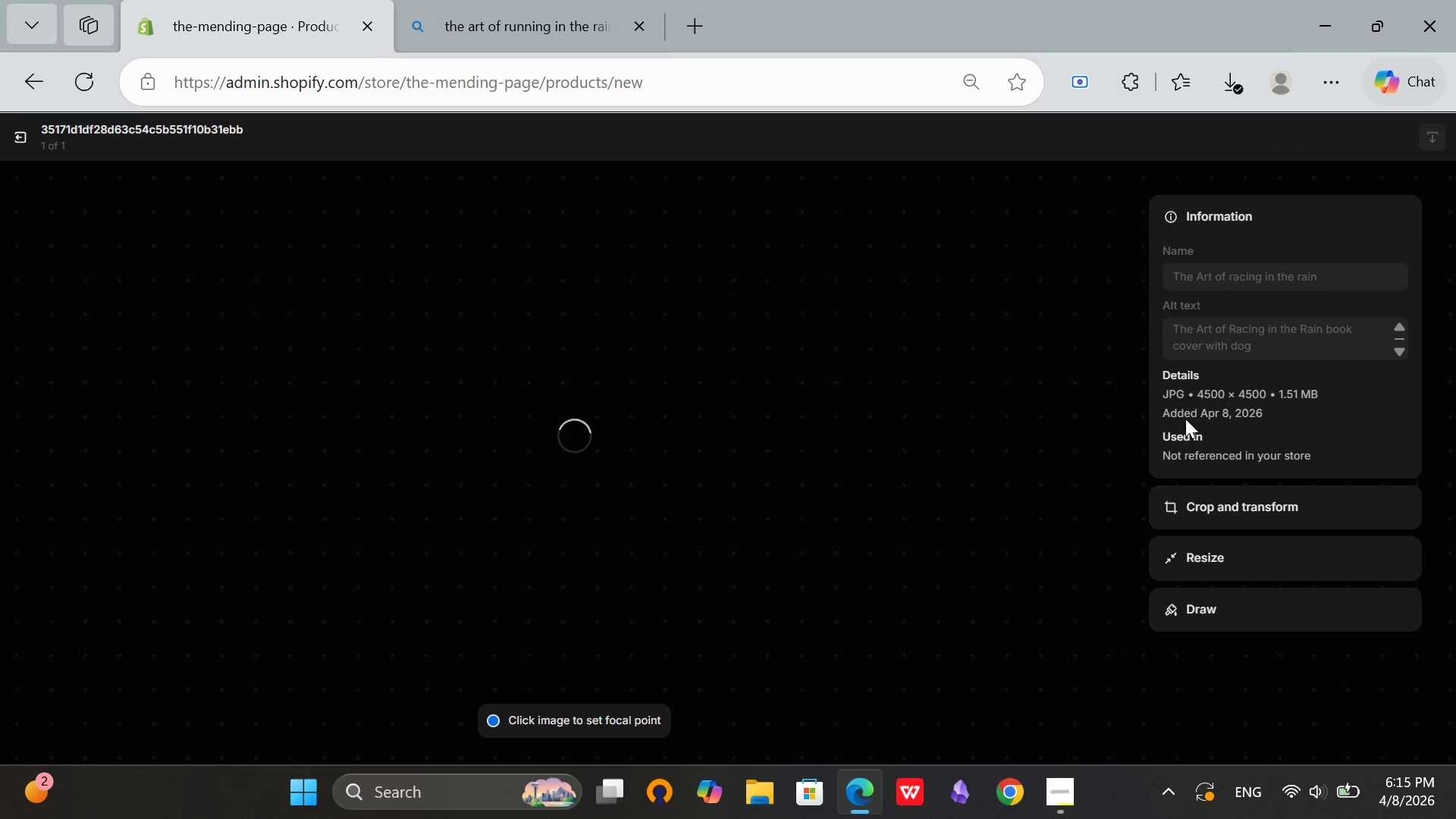 
scroll: coordinate [1277, 526], scroll_direction: up, amount: 2.0
 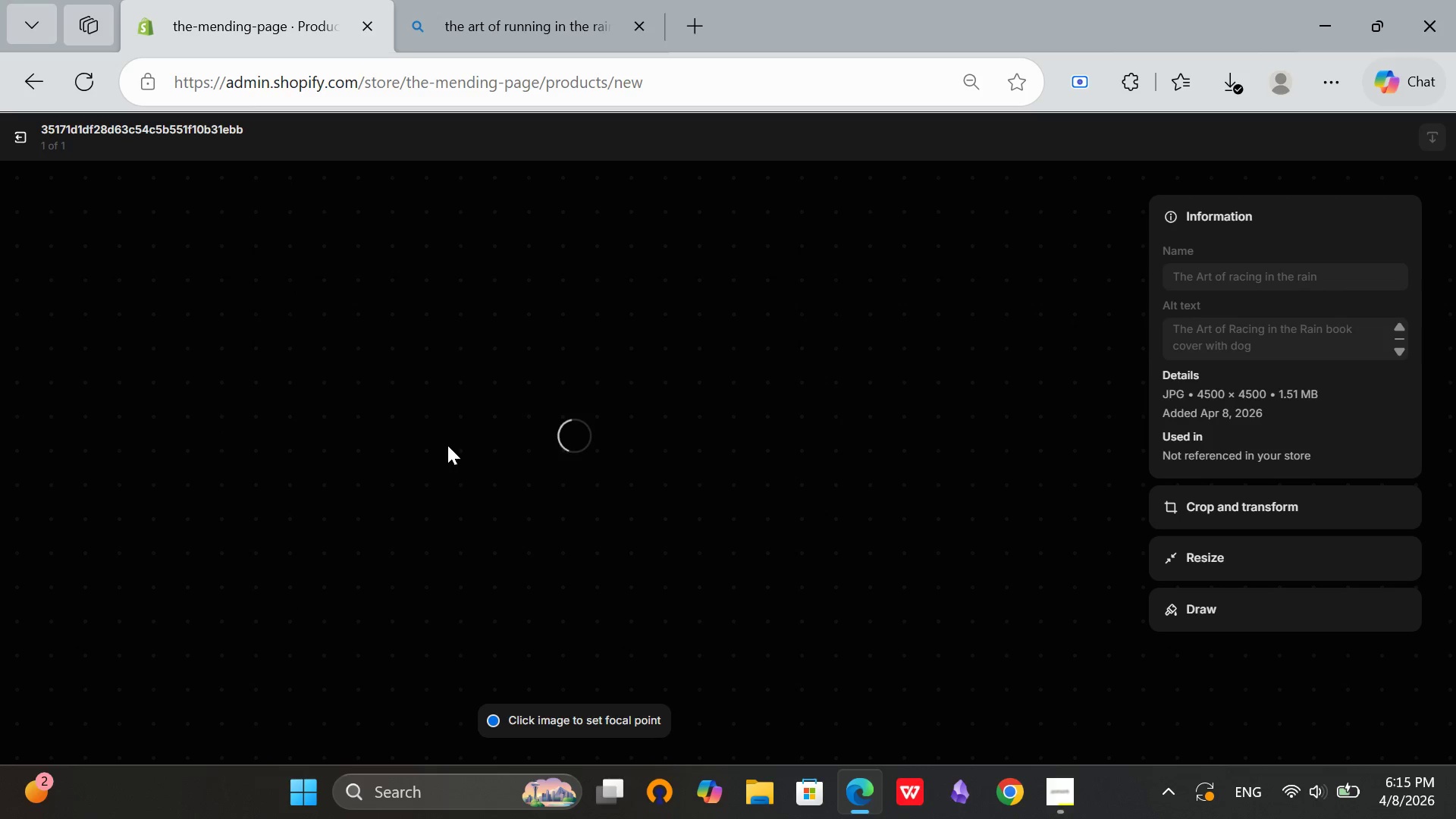 
wait(11.26)
 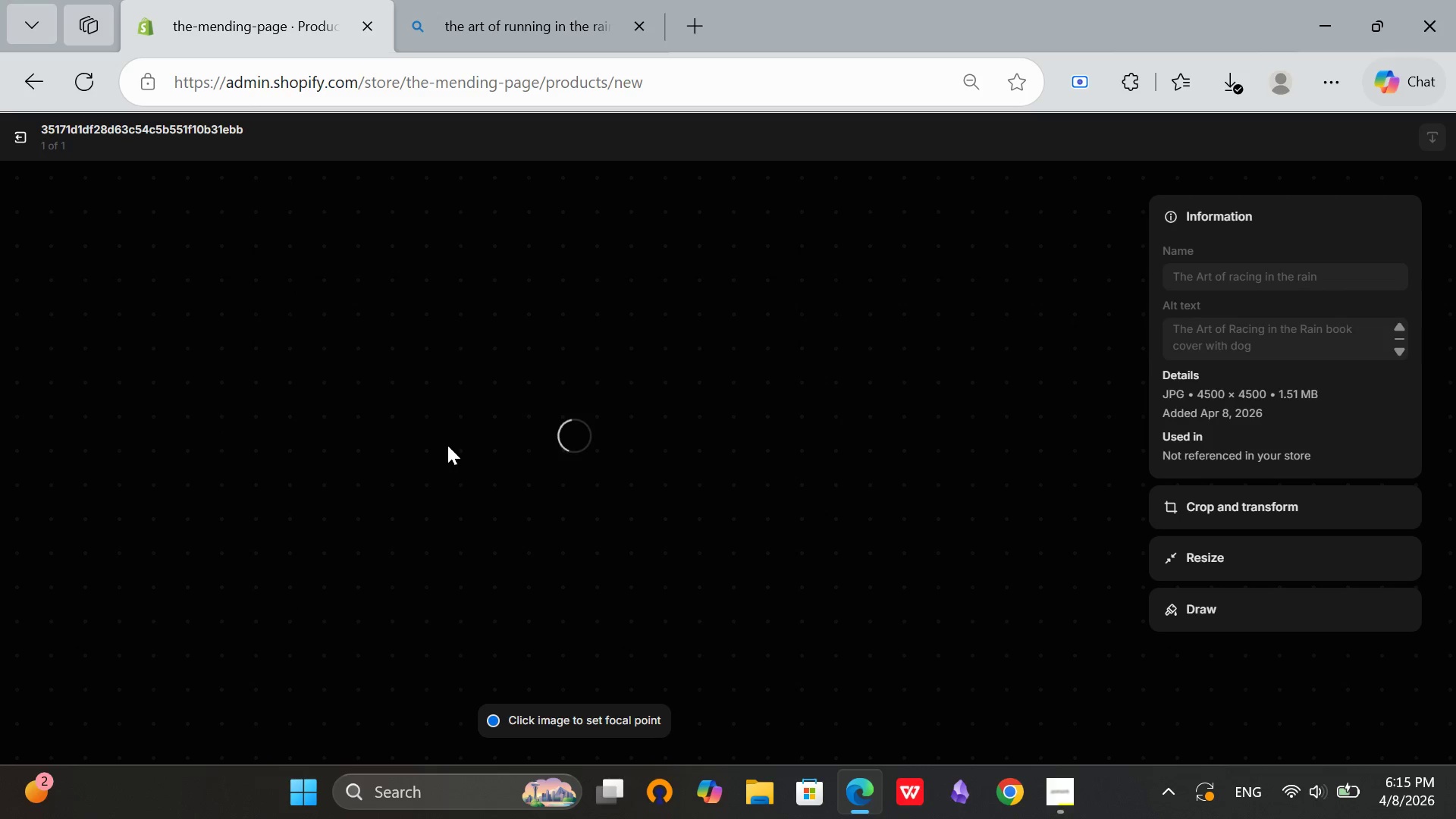 
left_click([1059, 801])